 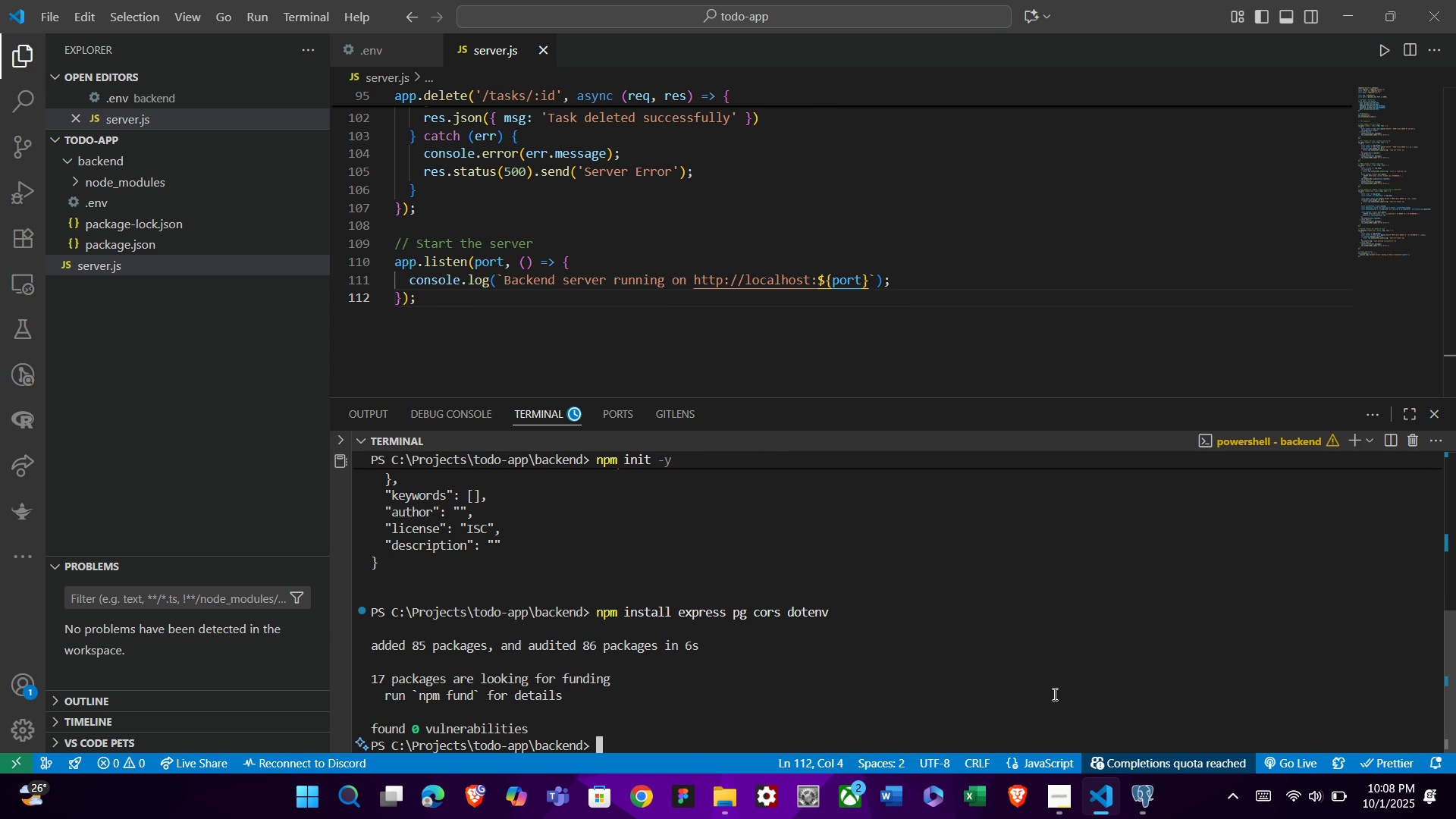 
type(node server.js)
 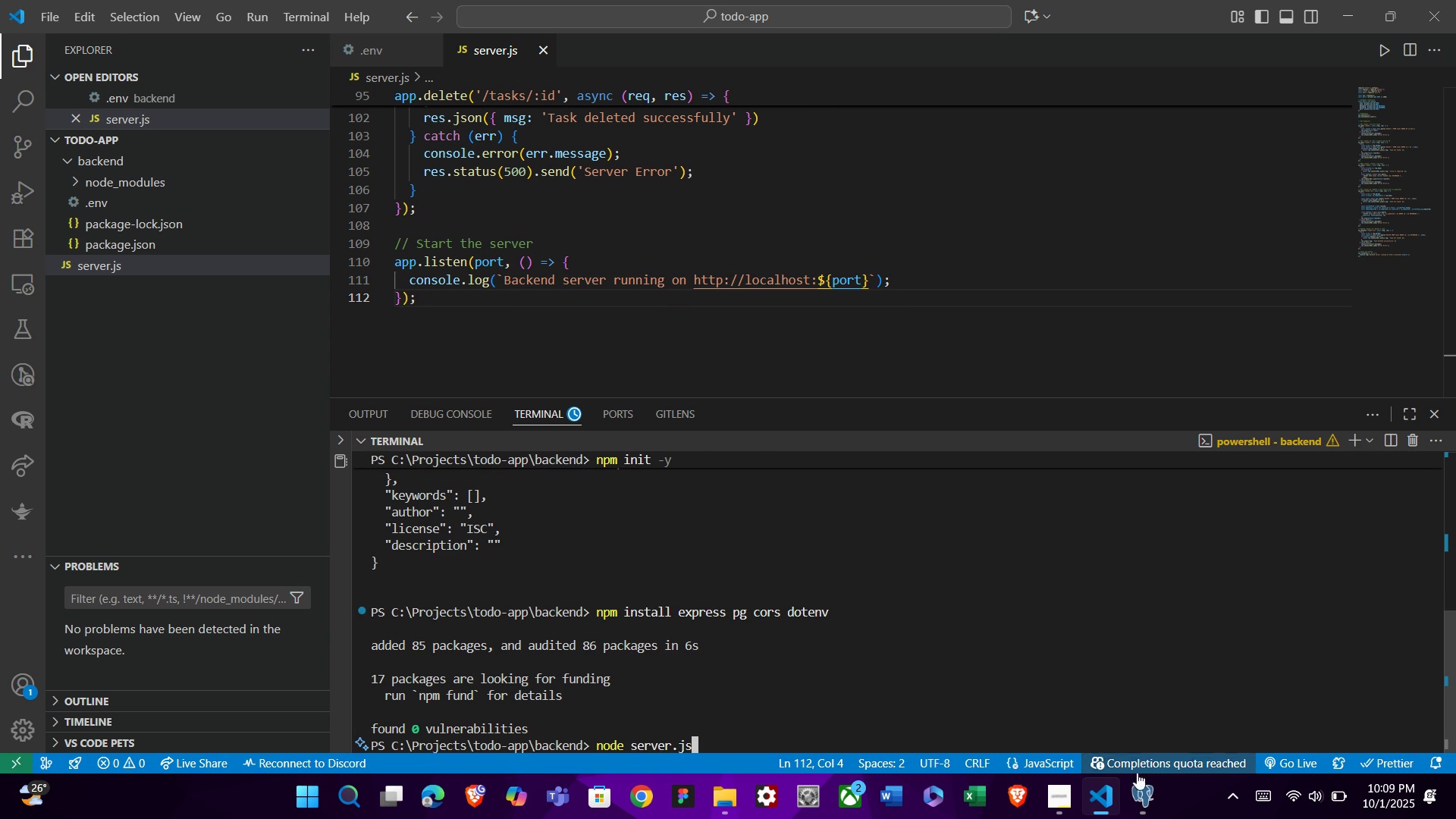 
left_click([1150, 805])
 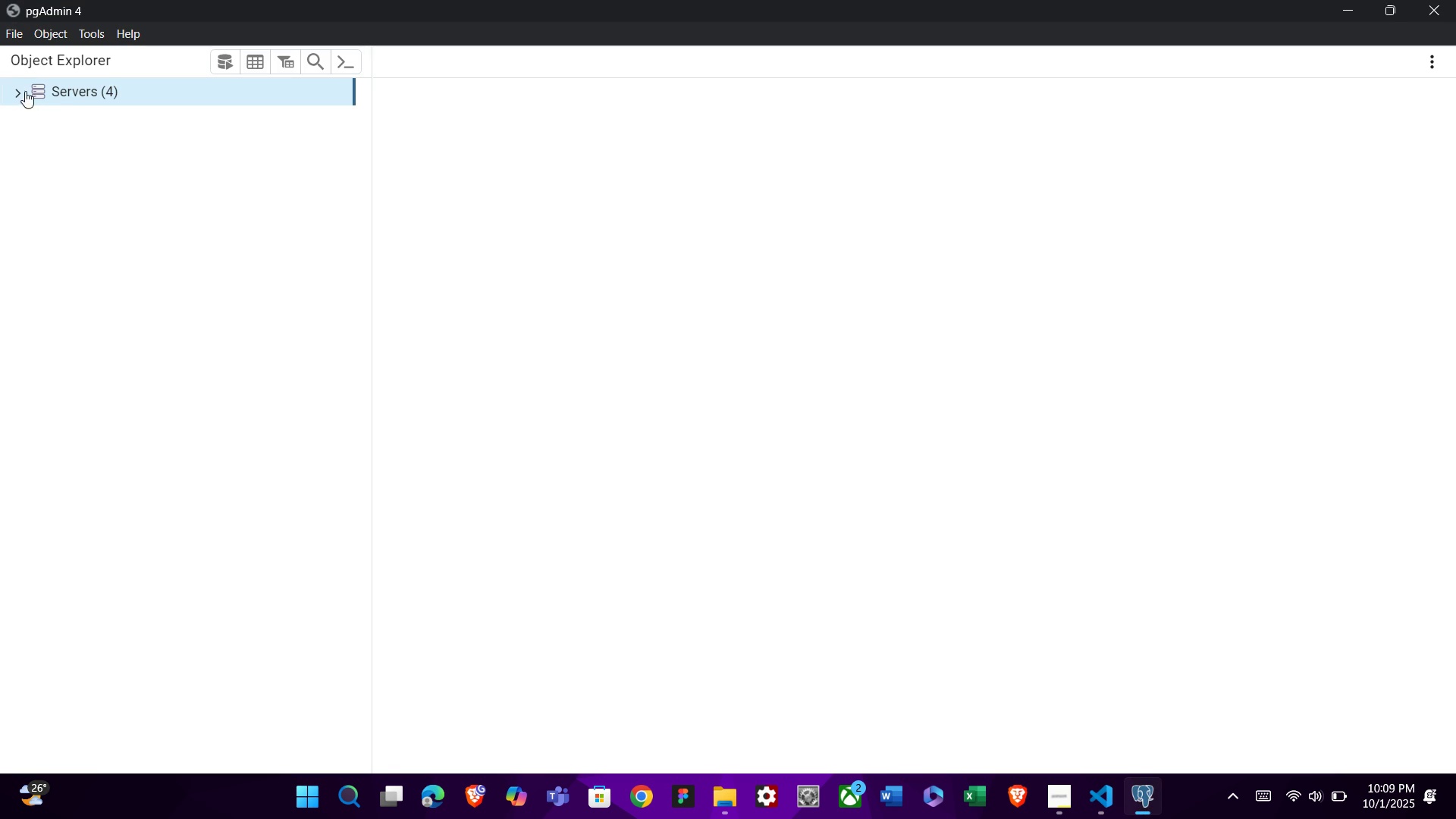 
left_click([20, 90])
 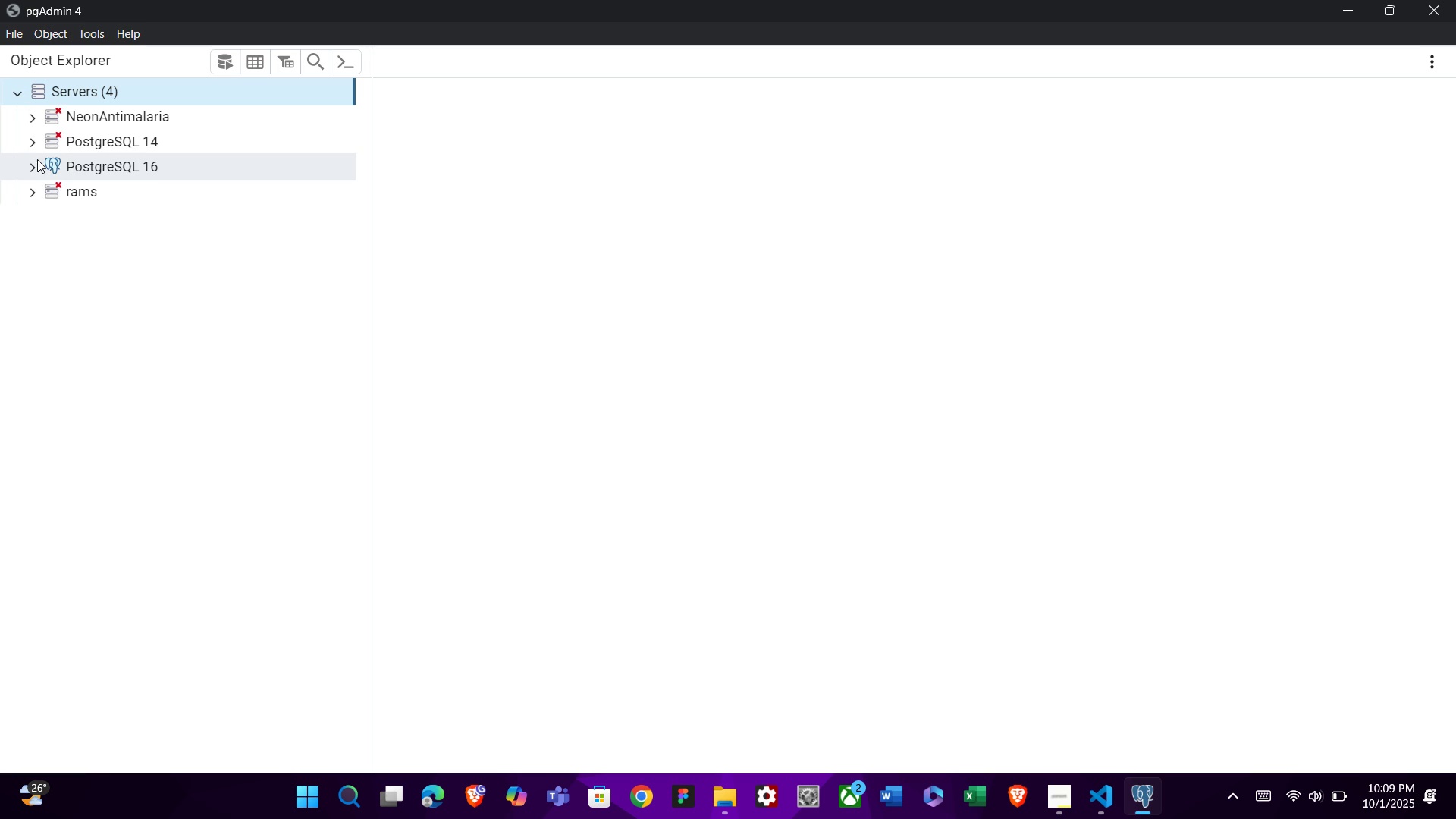 
left_click([36, 159])
 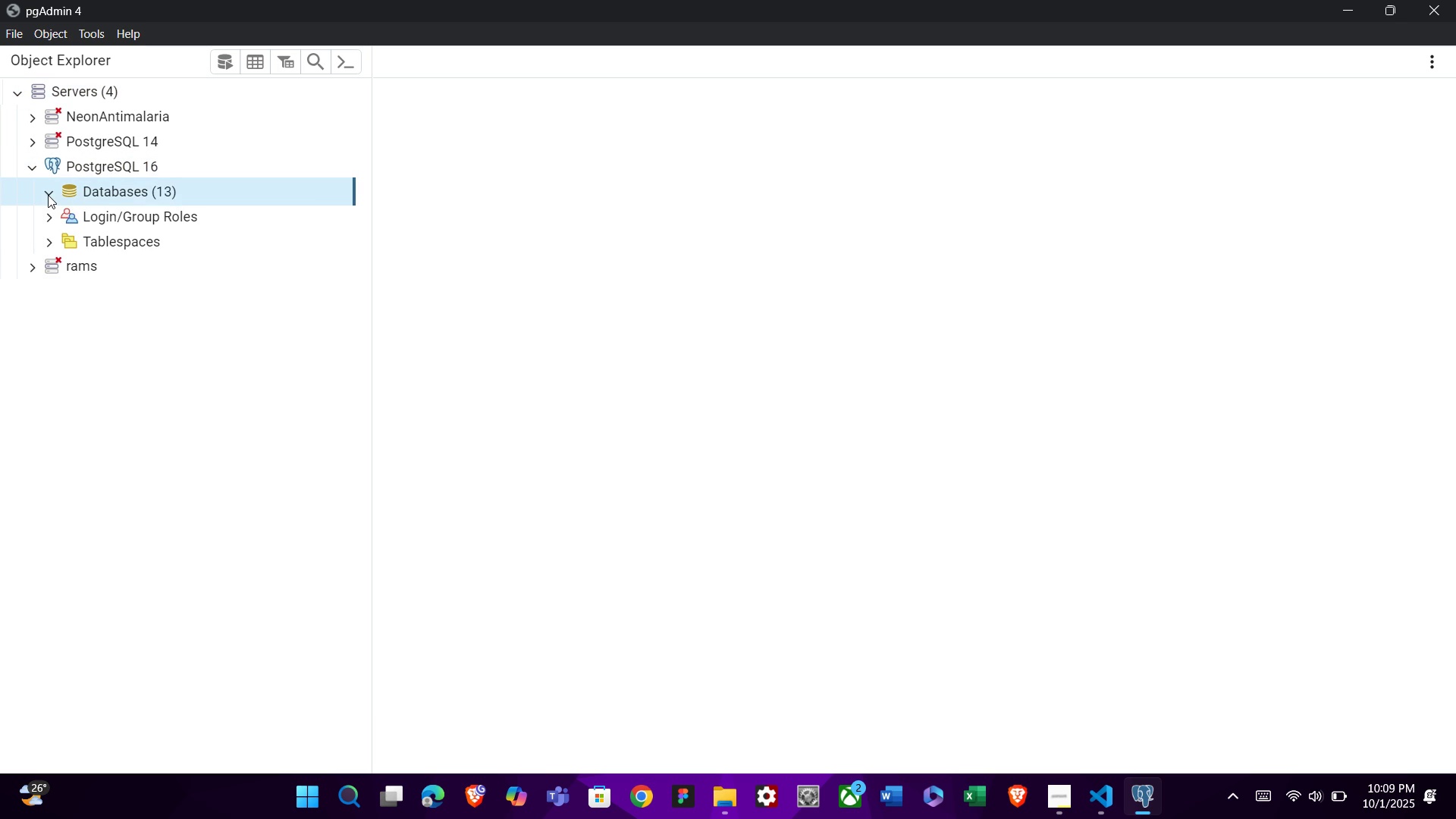 
left_click([48, 195])
 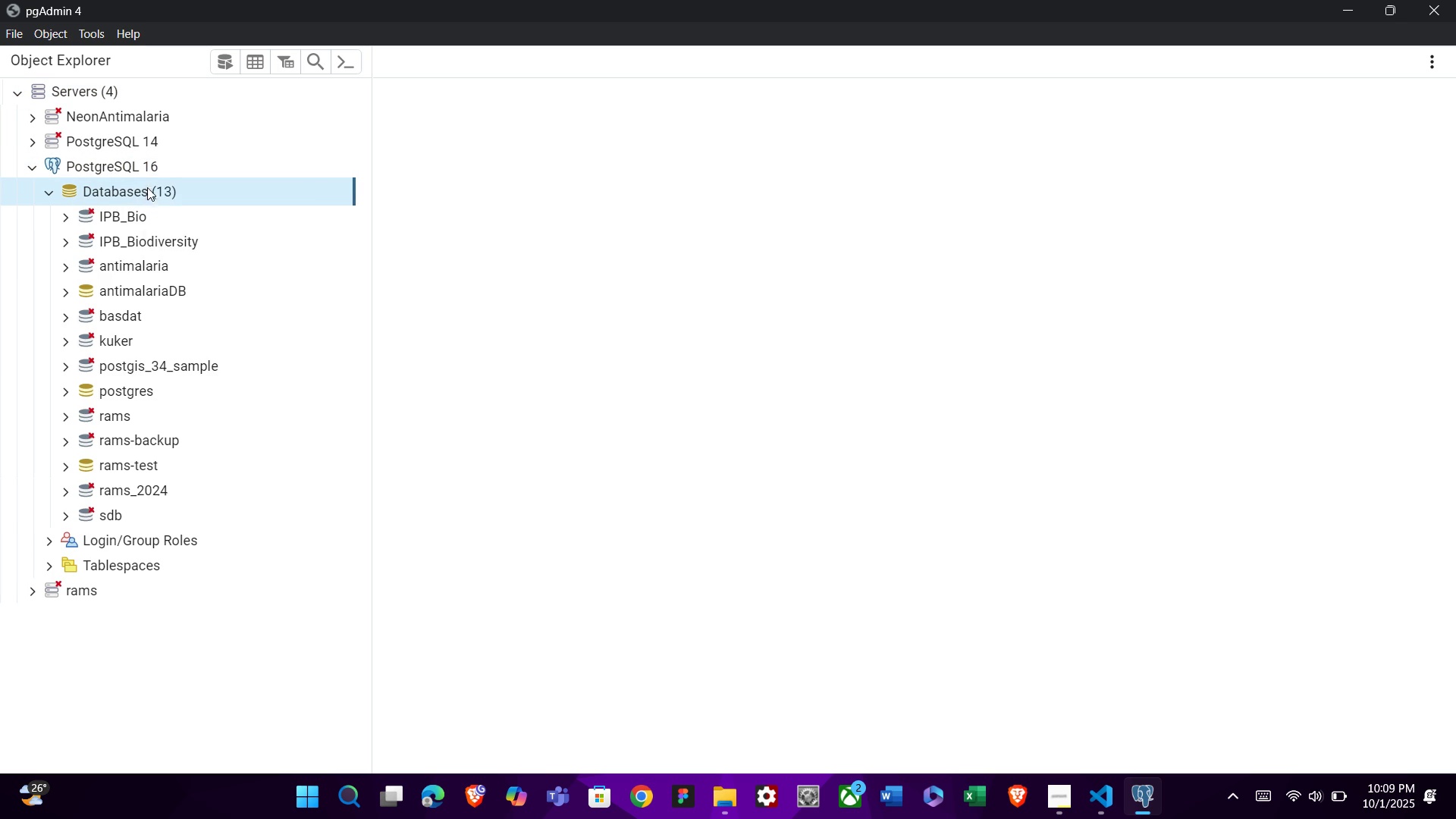 
right_click([147, 187])
 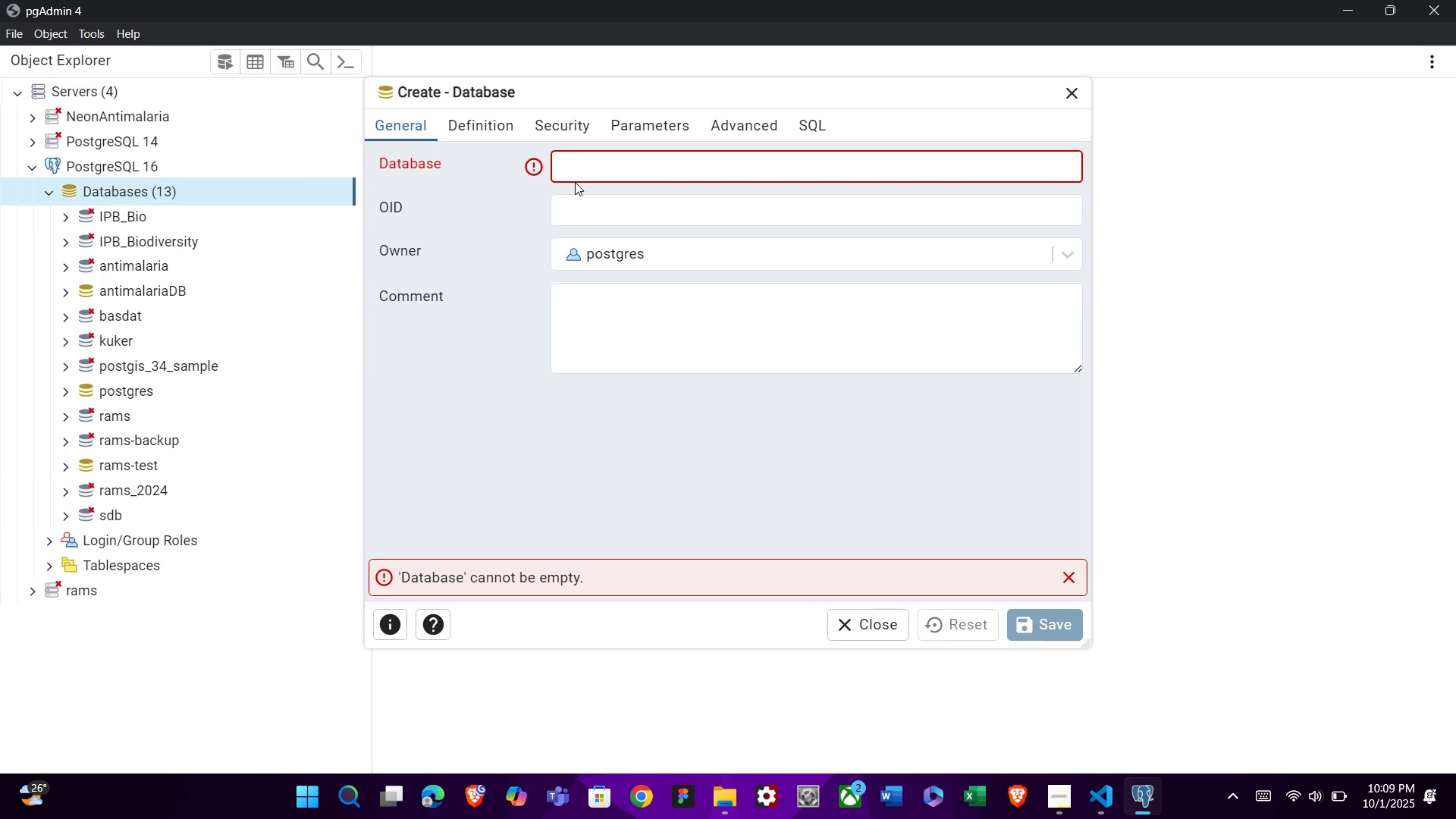 
type(todoapp)
 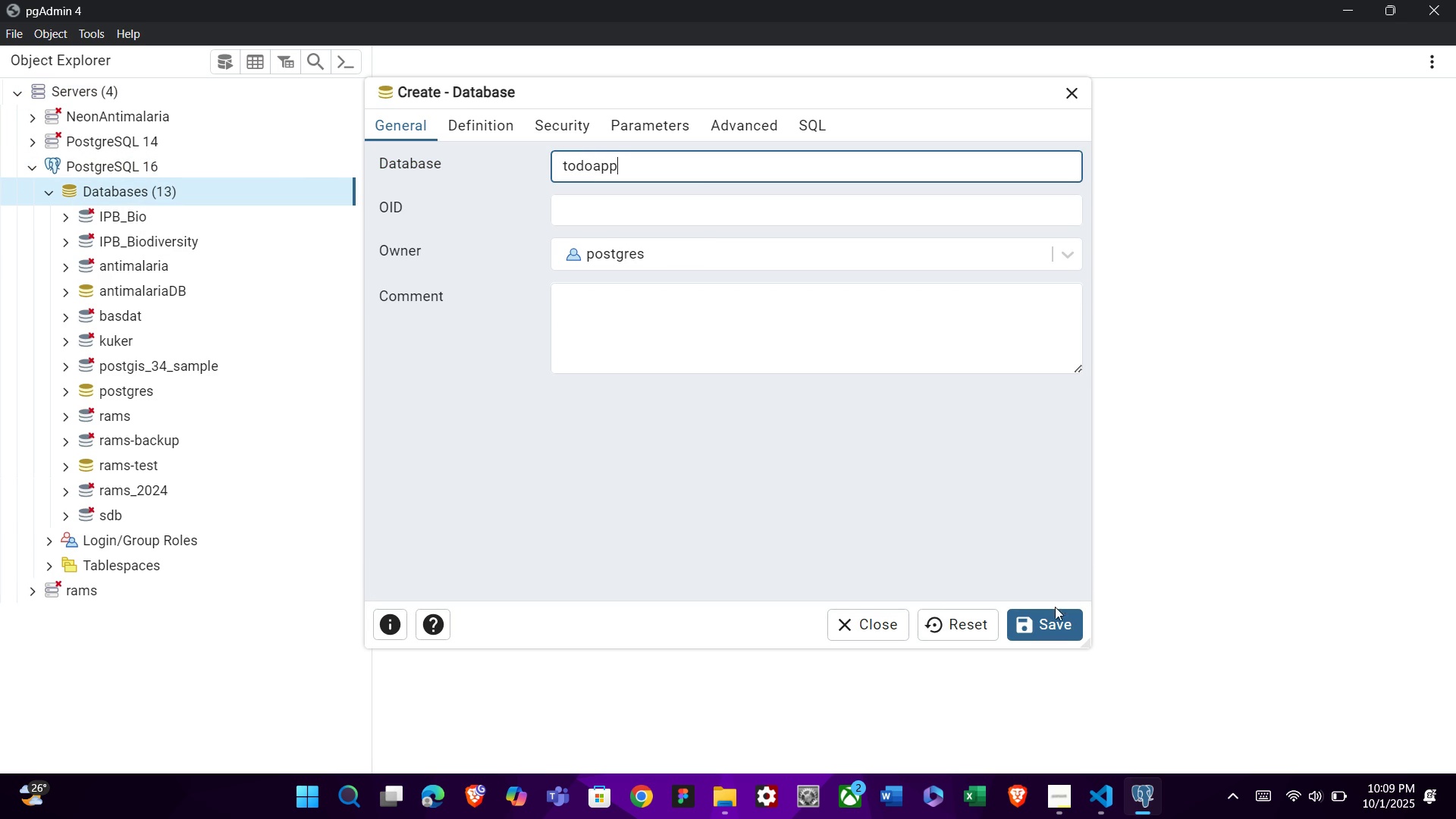 
left_click([1055, 609])
 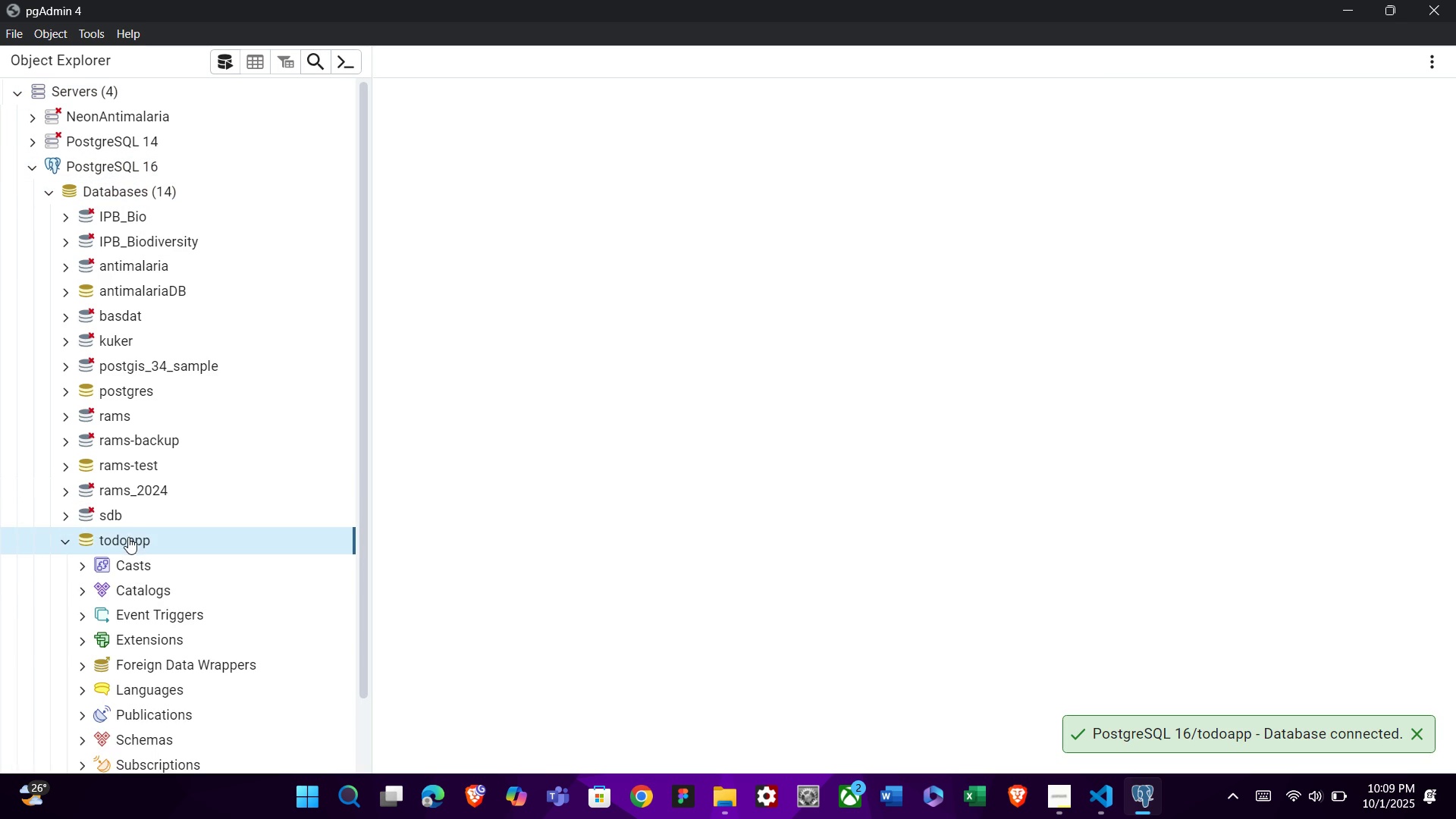 
scroll: coordinate [158, 563], scroll_direction: down, amount: 4.0
 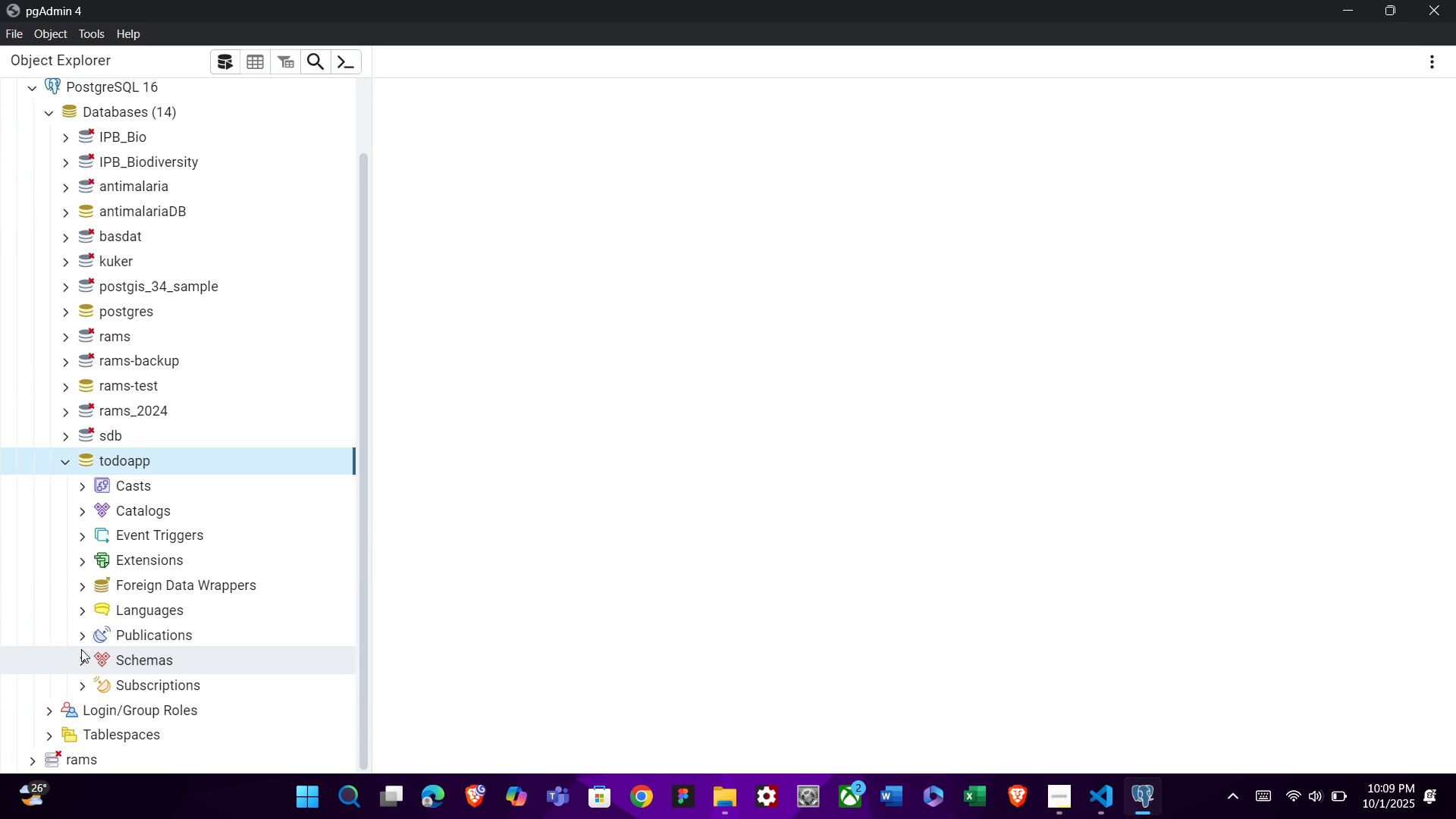 
left_click([80, 658])
 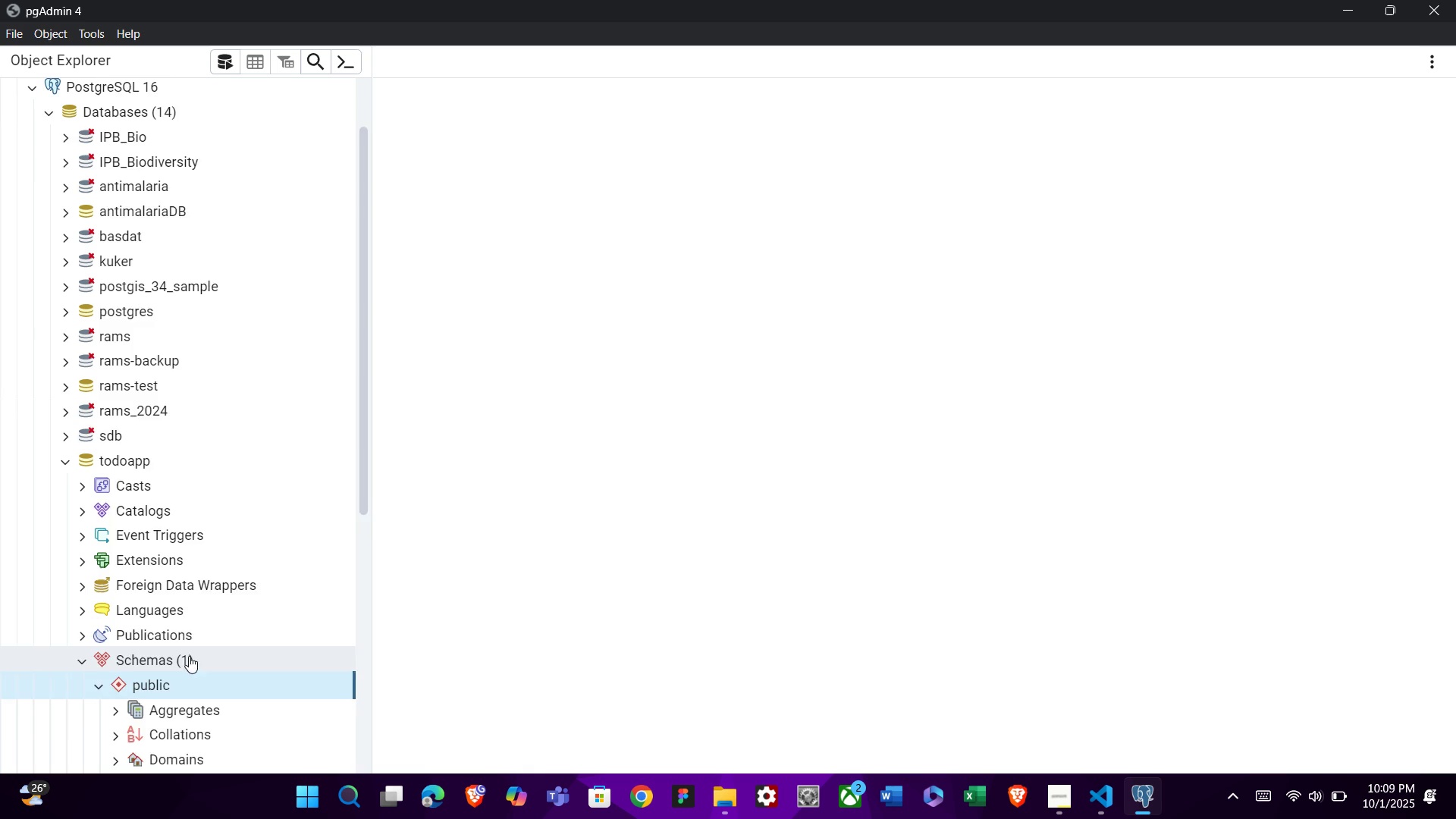 
scroll: coordinate [189, 655], scroll_direction: up, amount: 2.0